 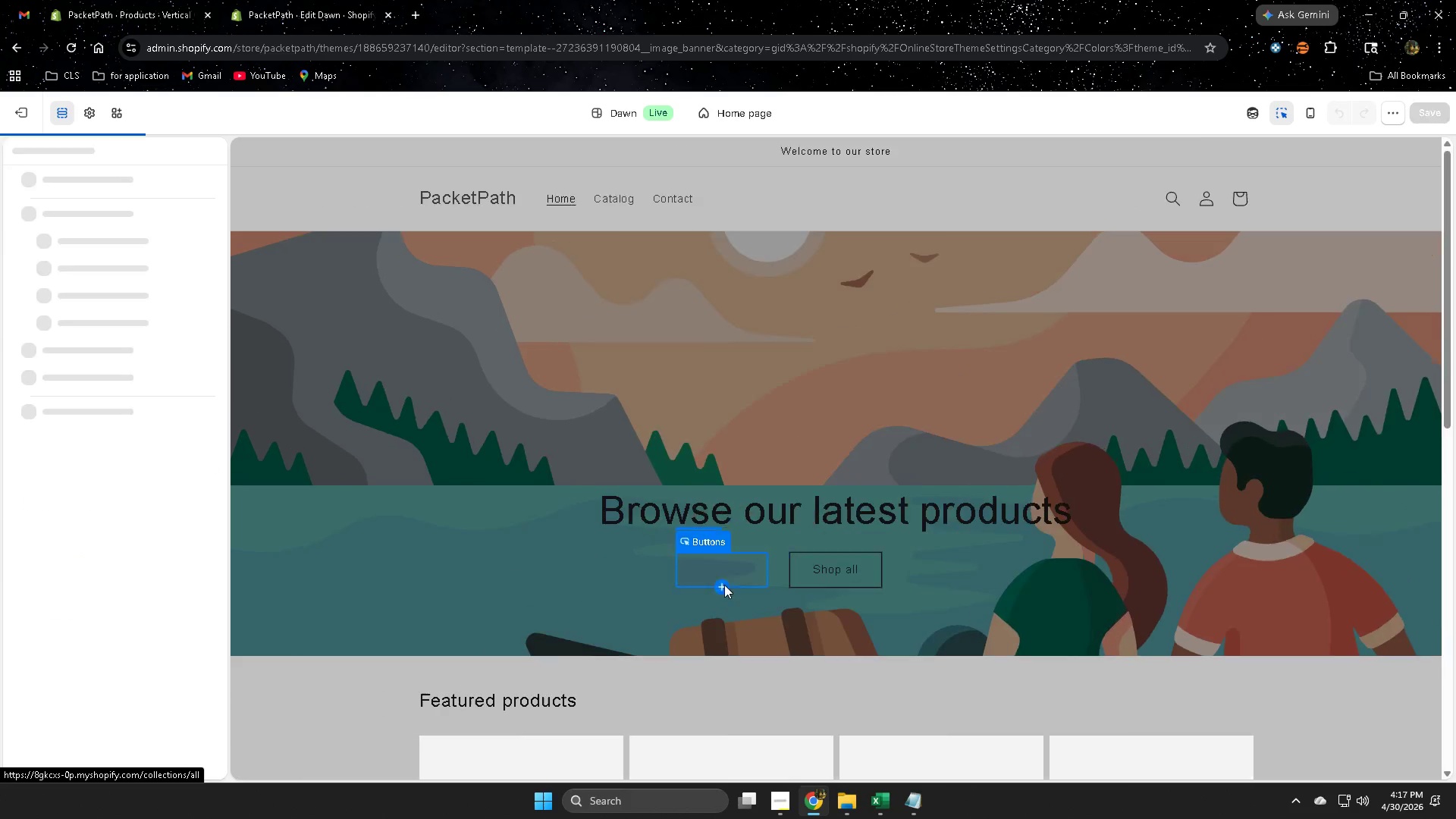 
left_click([823, 572])
 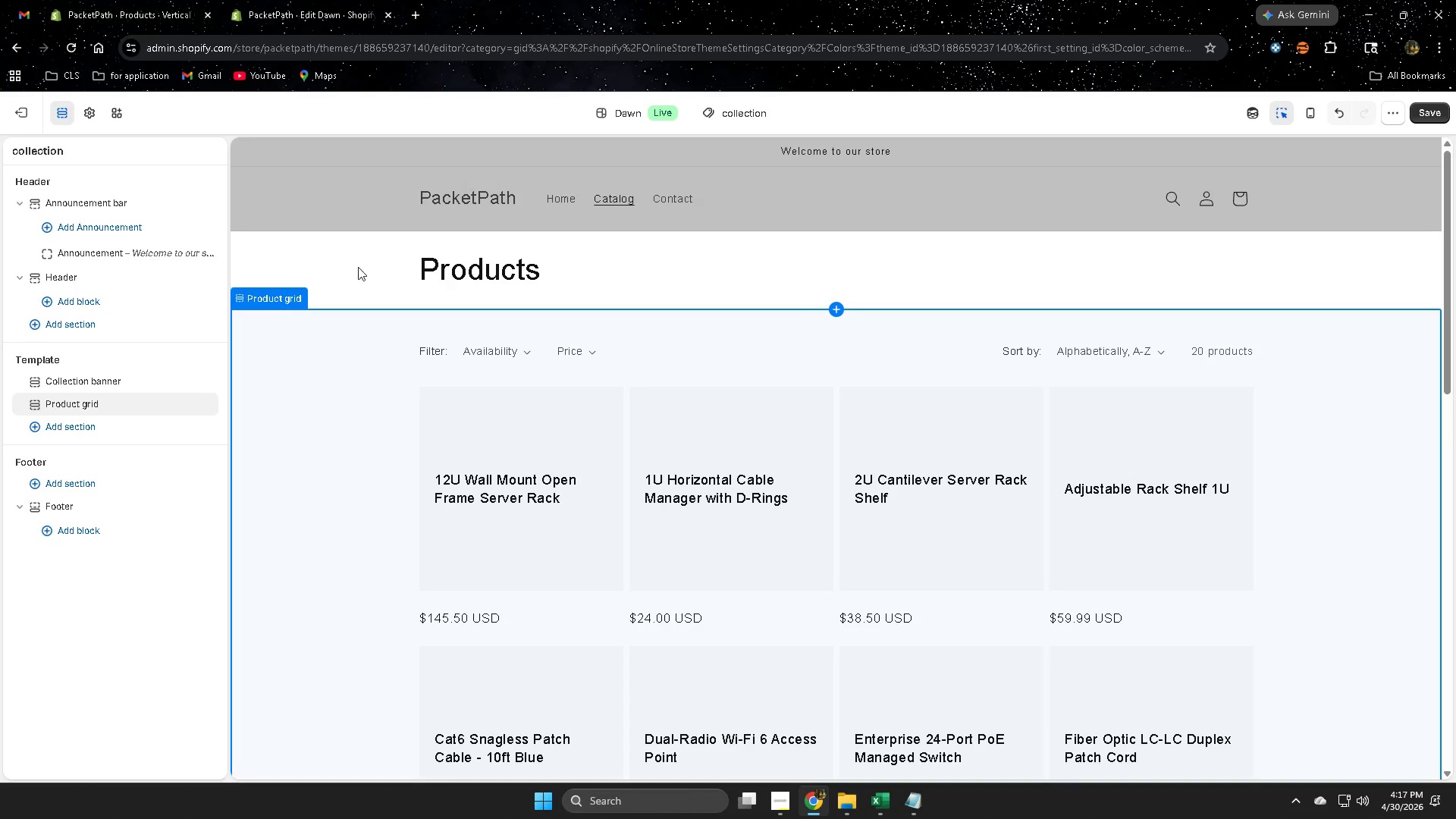 
left_click([326, 385])
 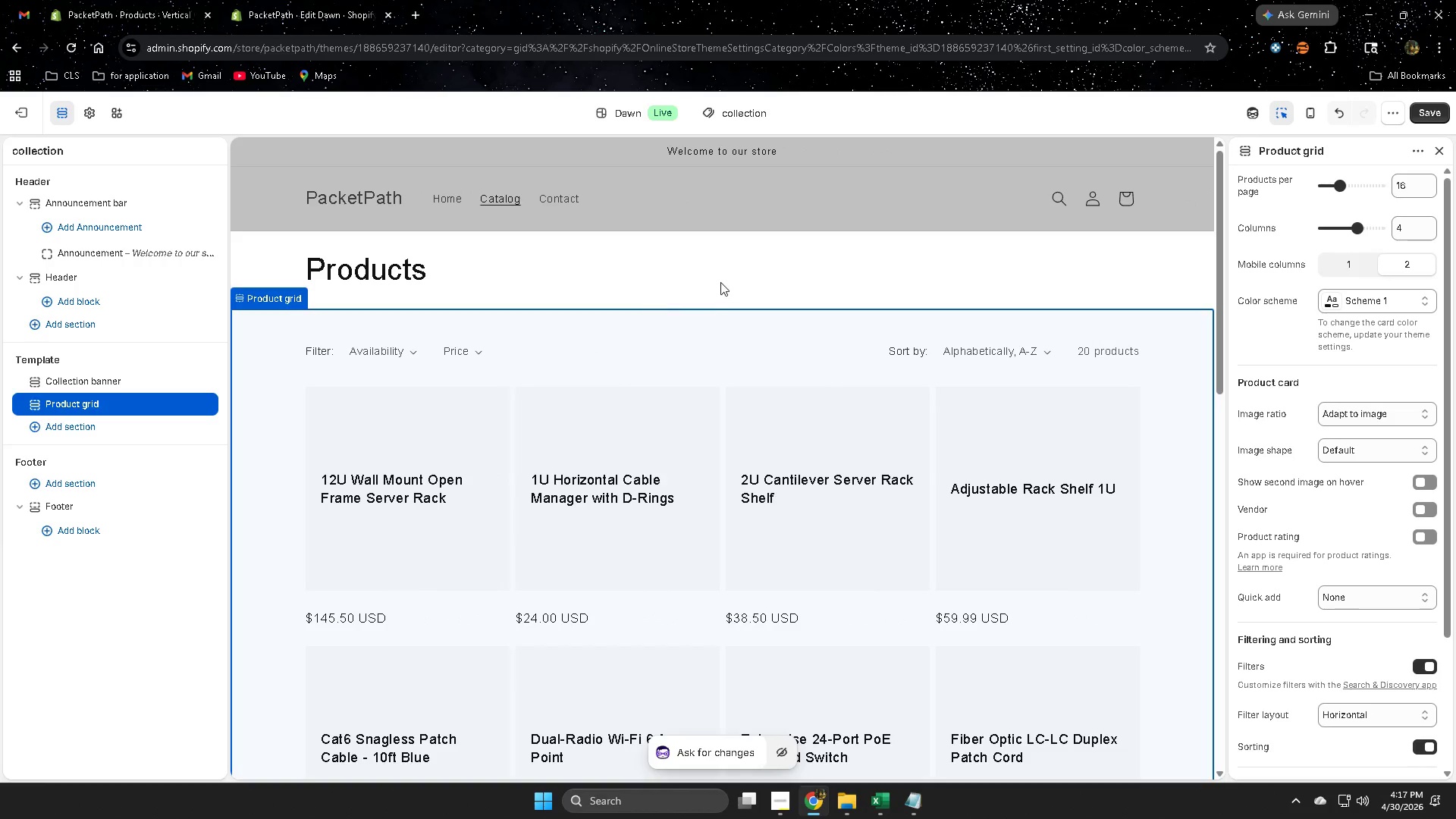 
left_click([720, 282])
 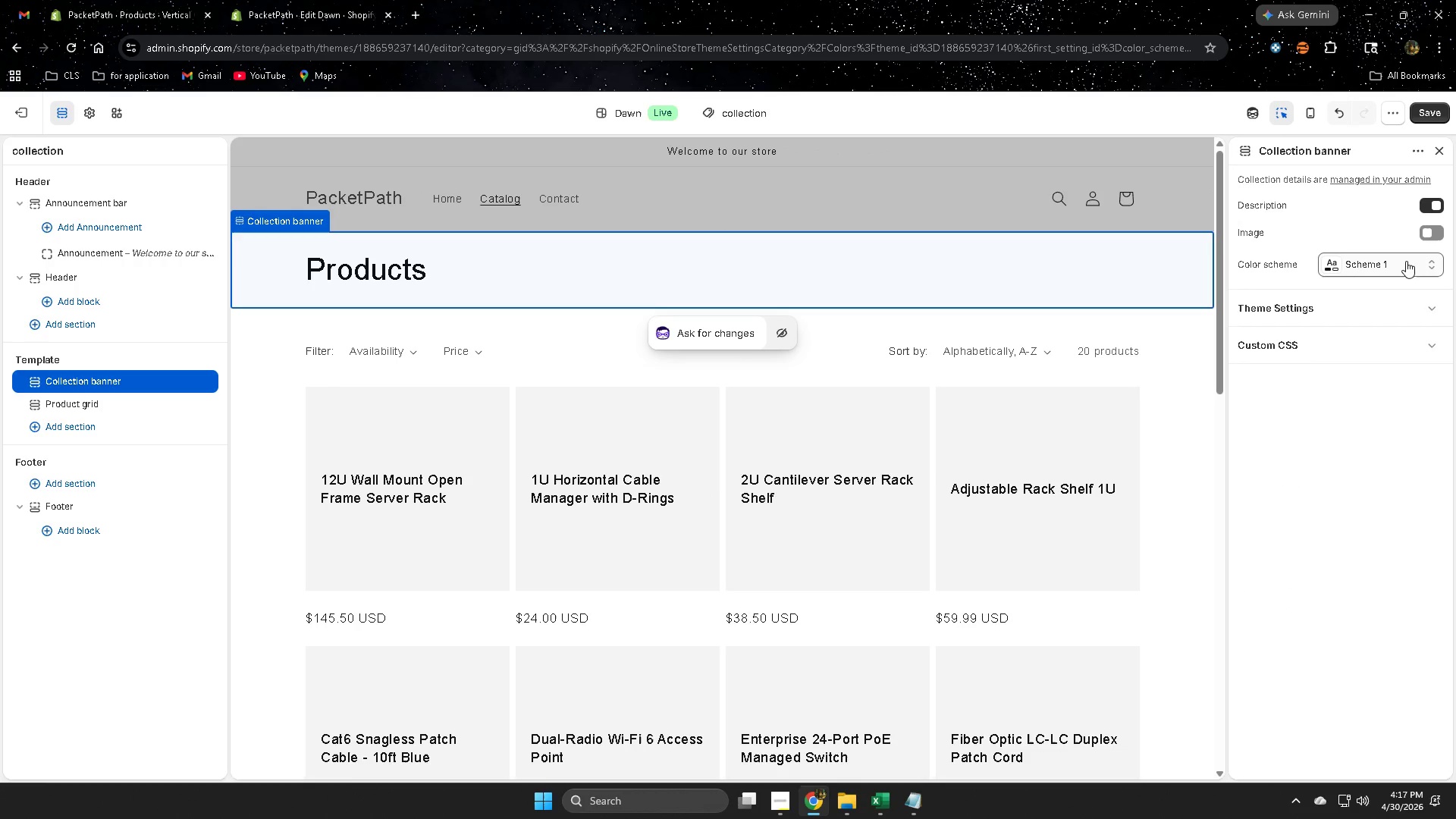 
left_click([1410, 266])
 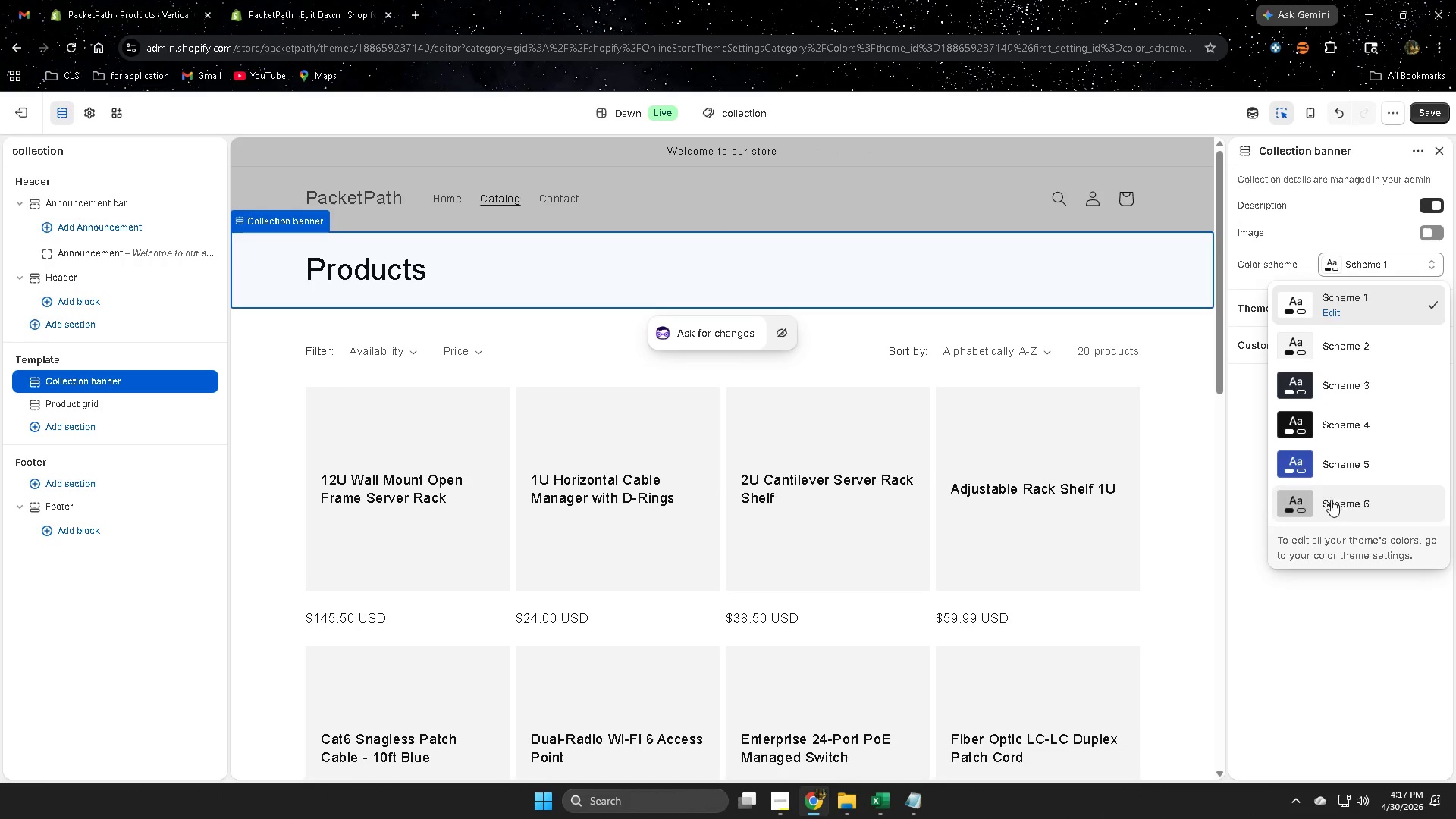 
left_click([1332, 503])
 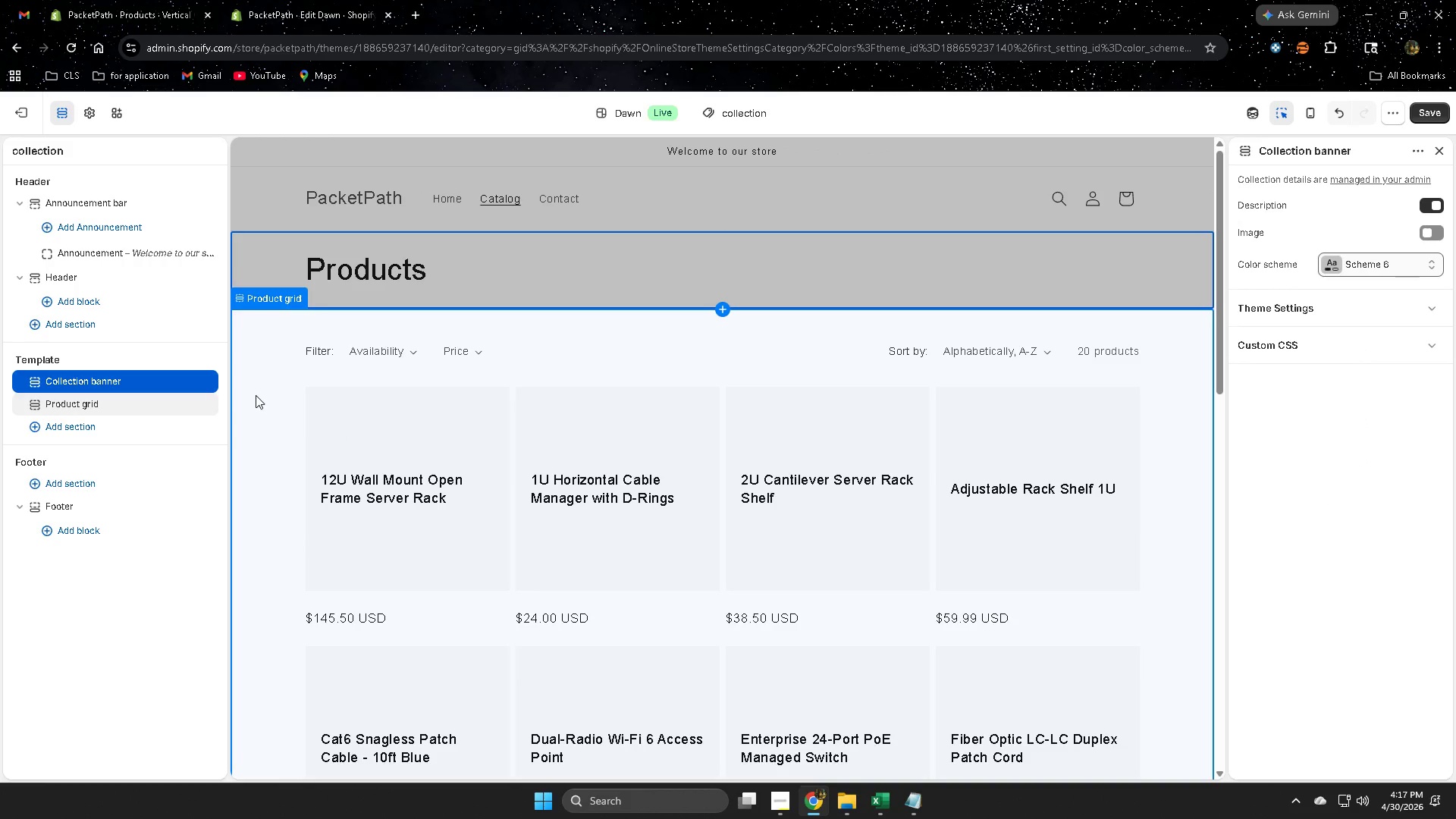 
left_click([262, 394])
 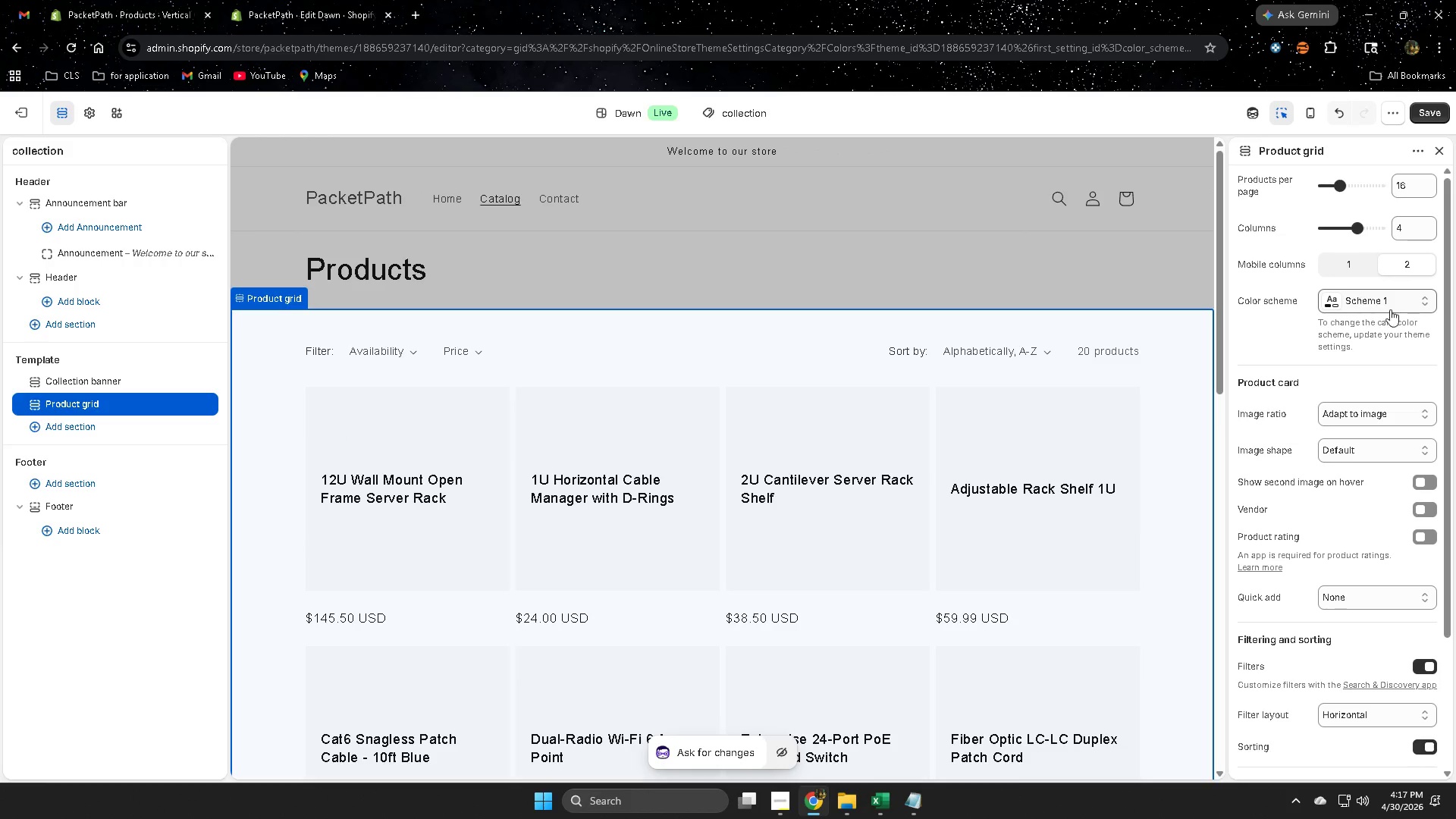 
left_click([1395, 307])
 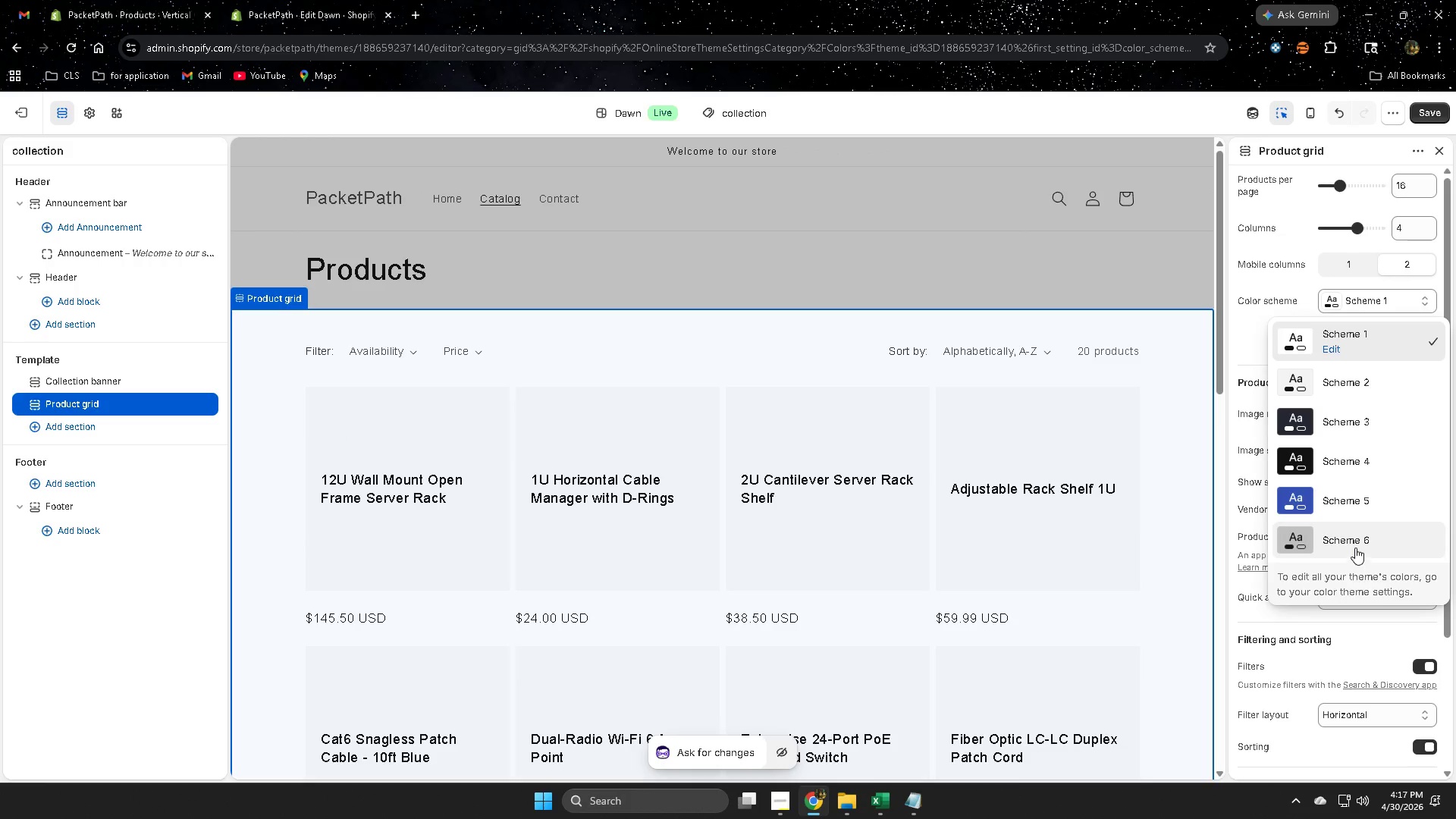 
left_click([1355, 541])
 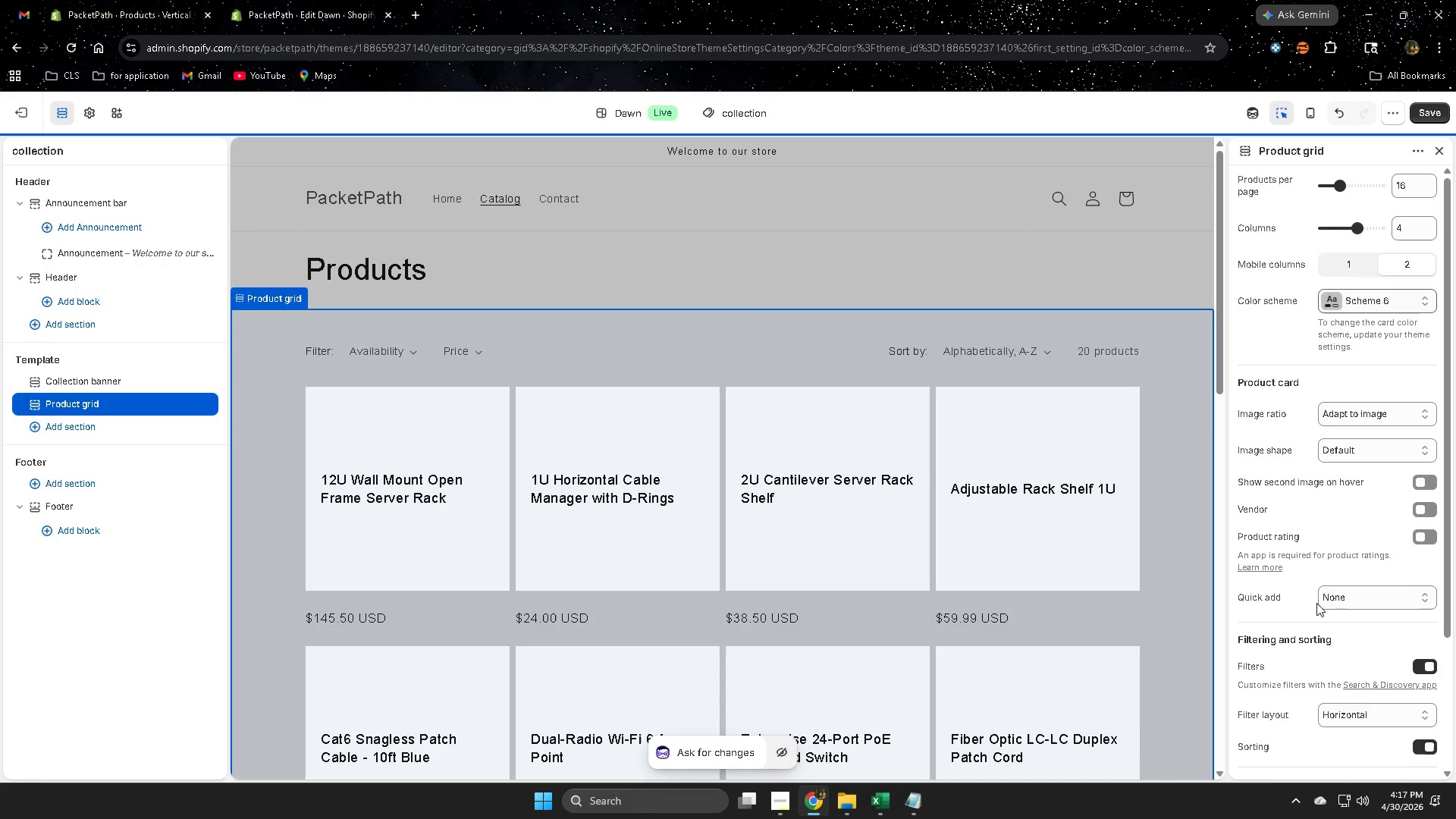 
scroll: coordinate [758, 526], scroll_direction: none, amount: 0.0
 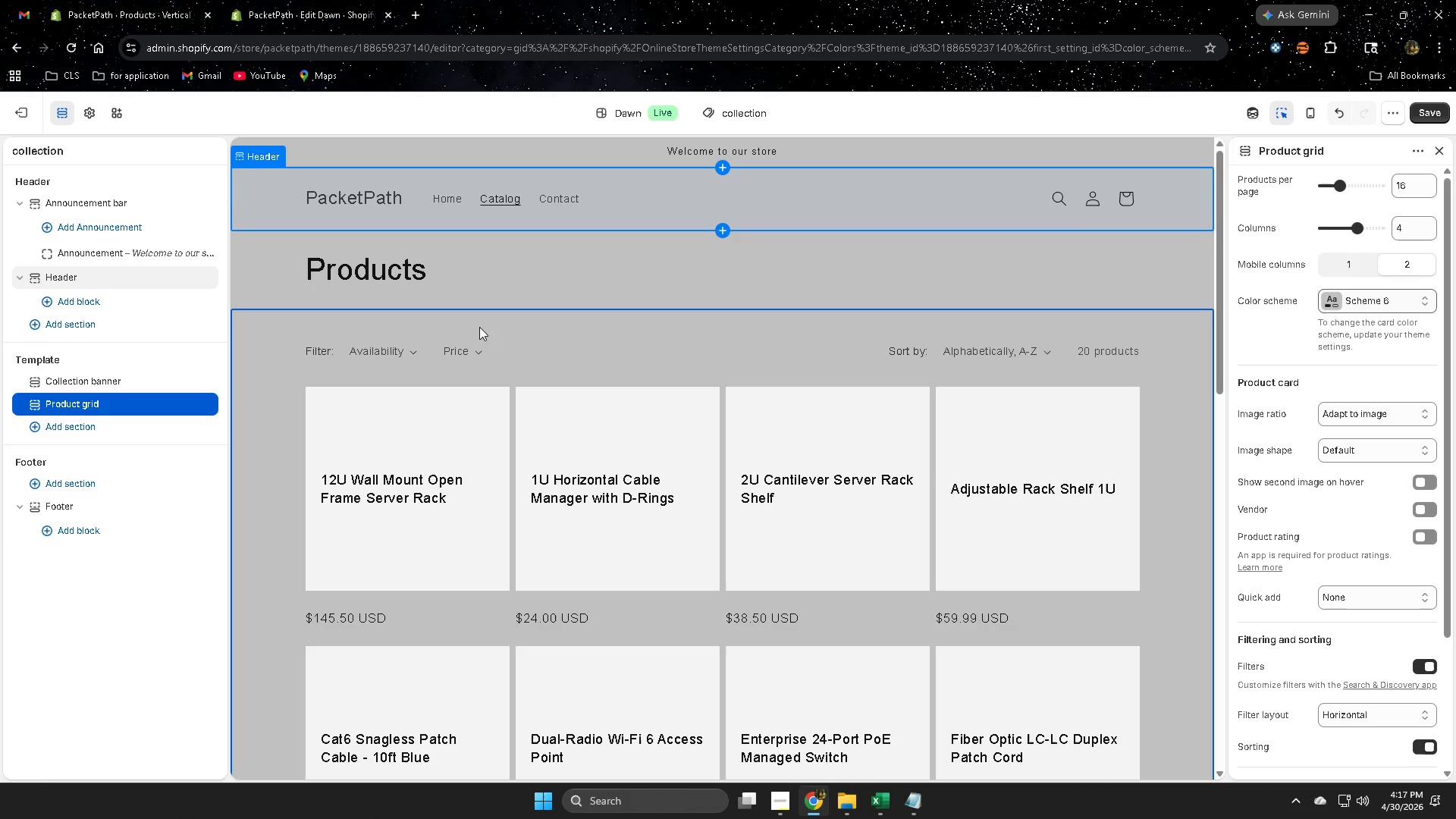 
left_click([454, 424])
 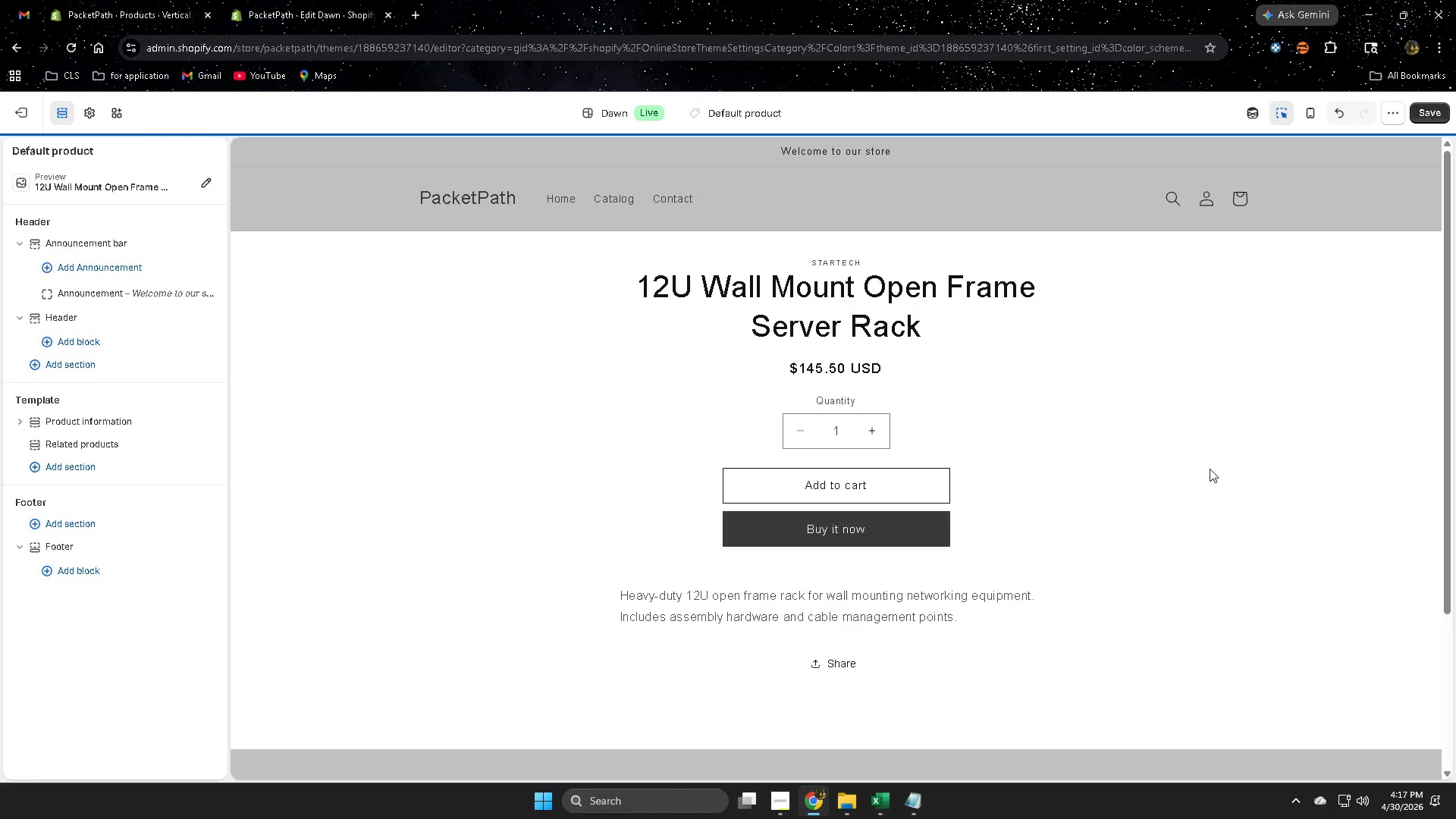 
left_click([1234, 382])
 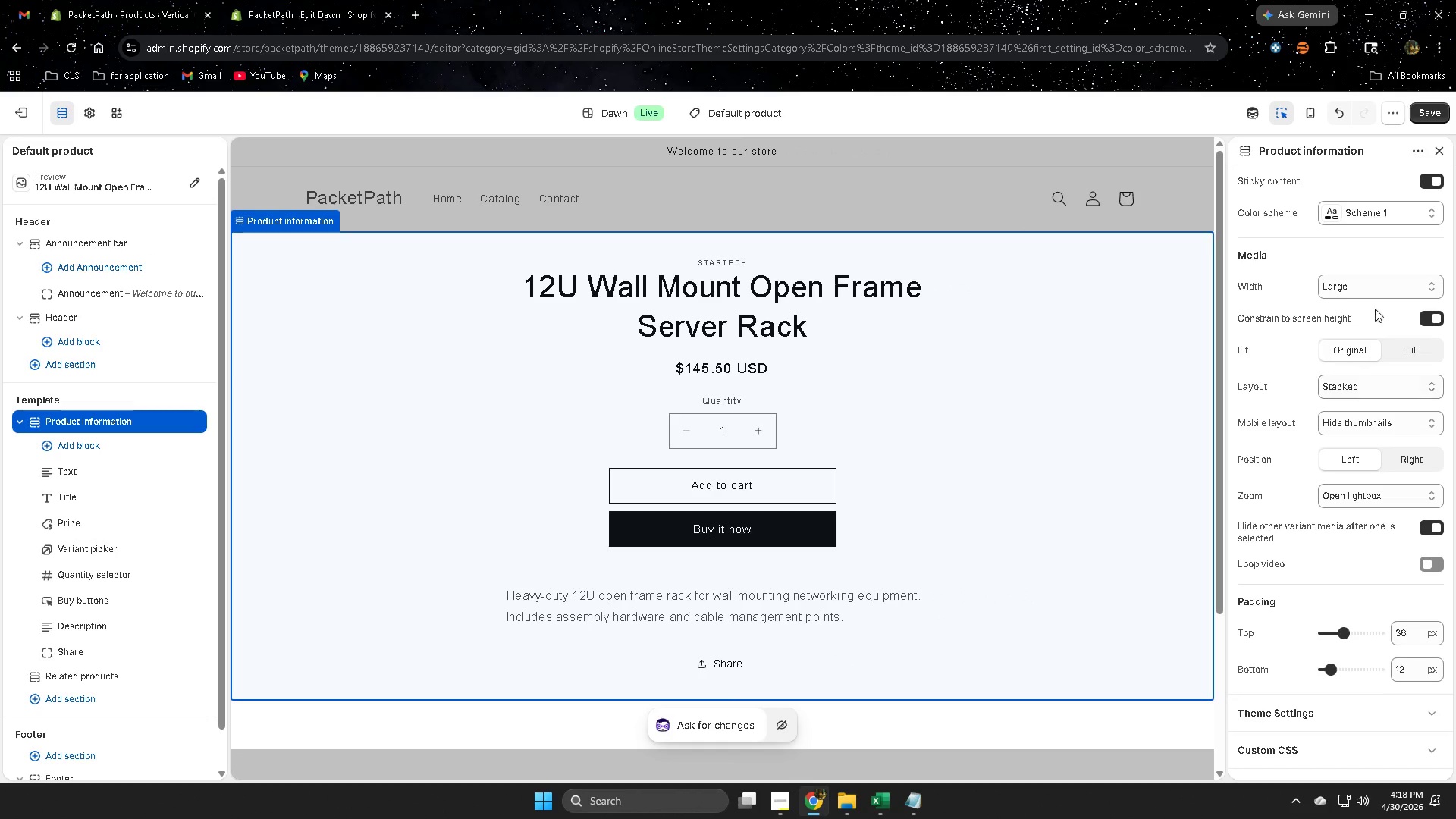 
left_click([1399, 218])
 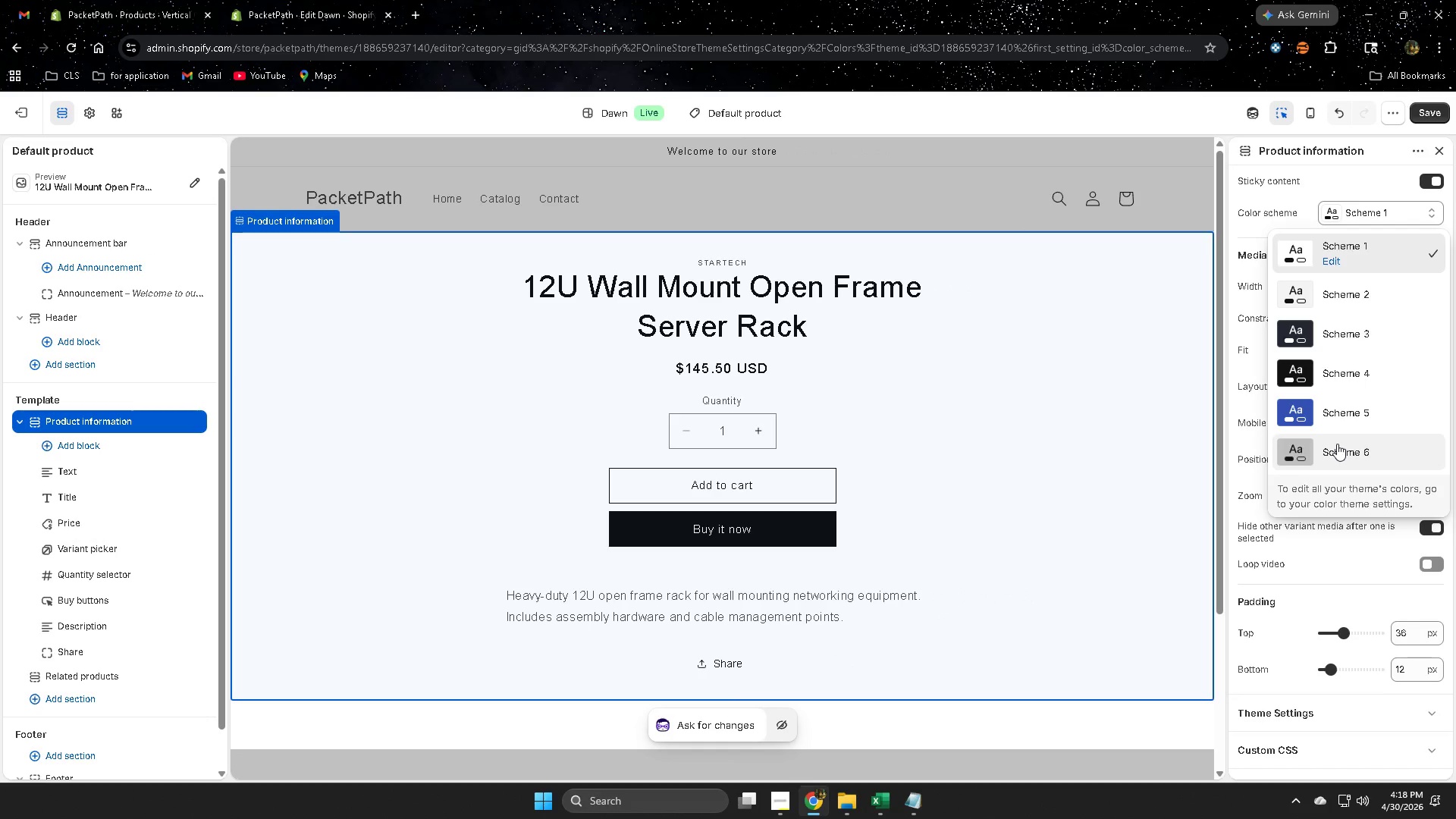 
left_click([1338, 446])
 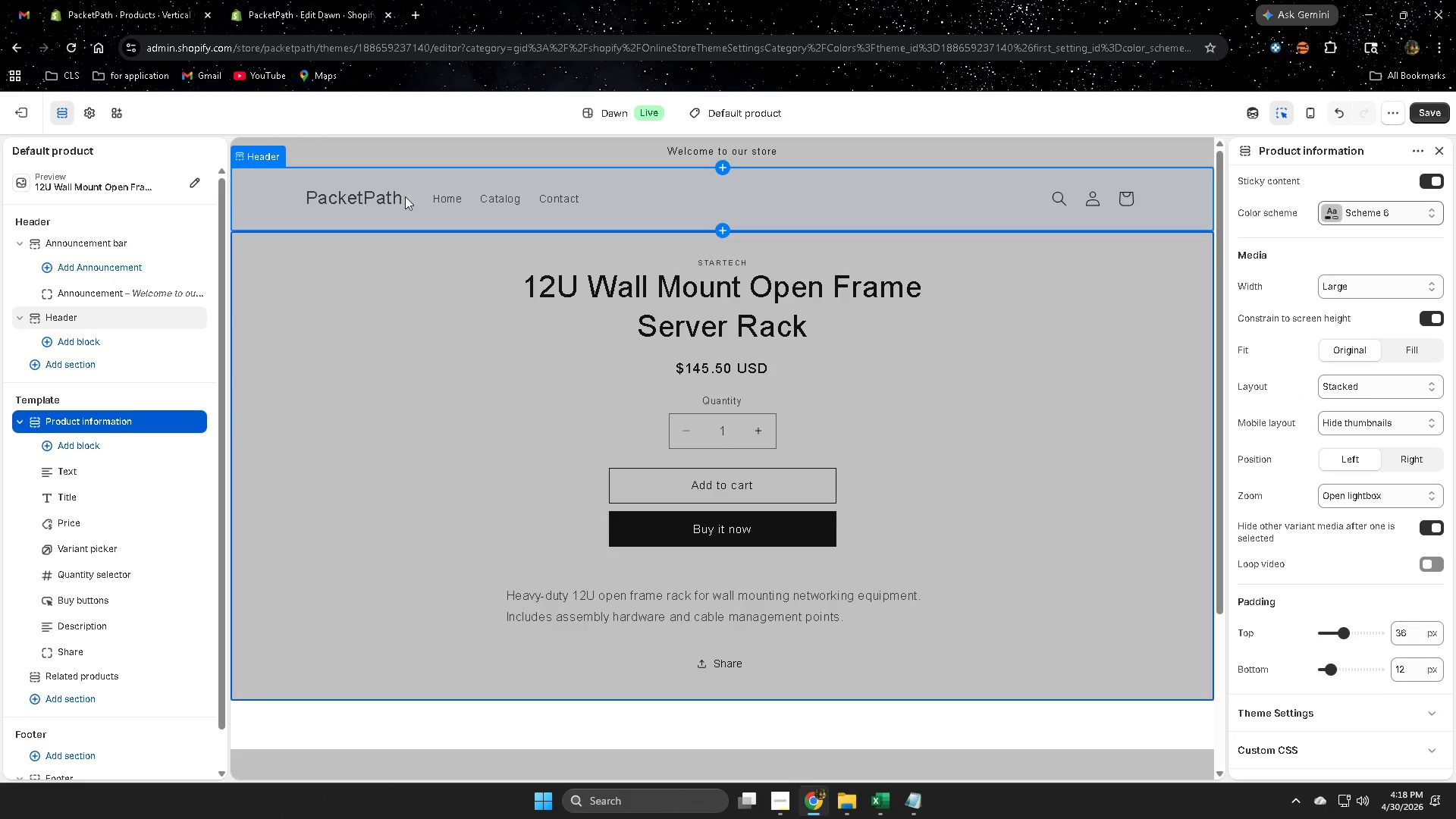 
left_click([341, 201])
 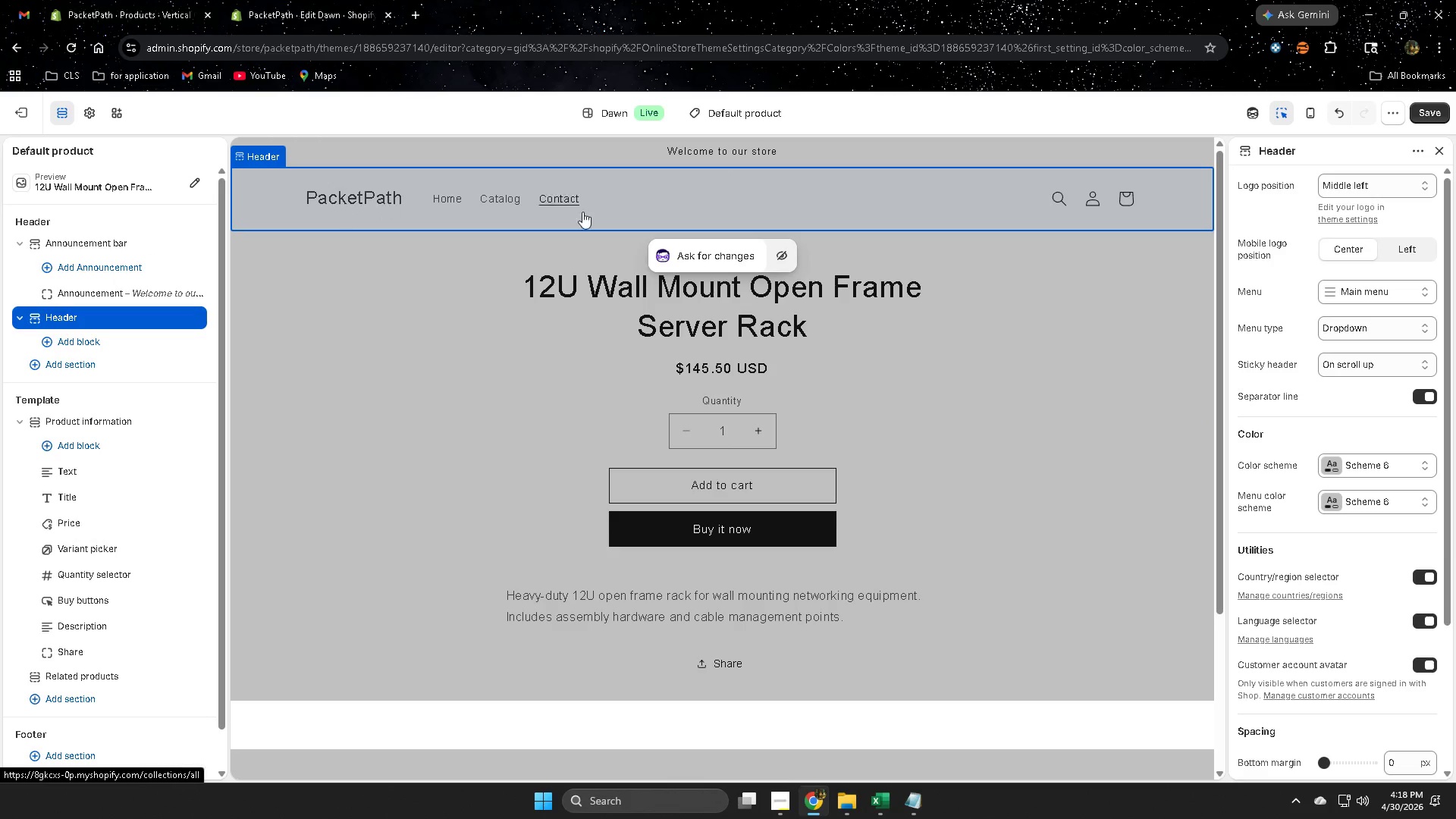 
mouse_move([685, 155])